 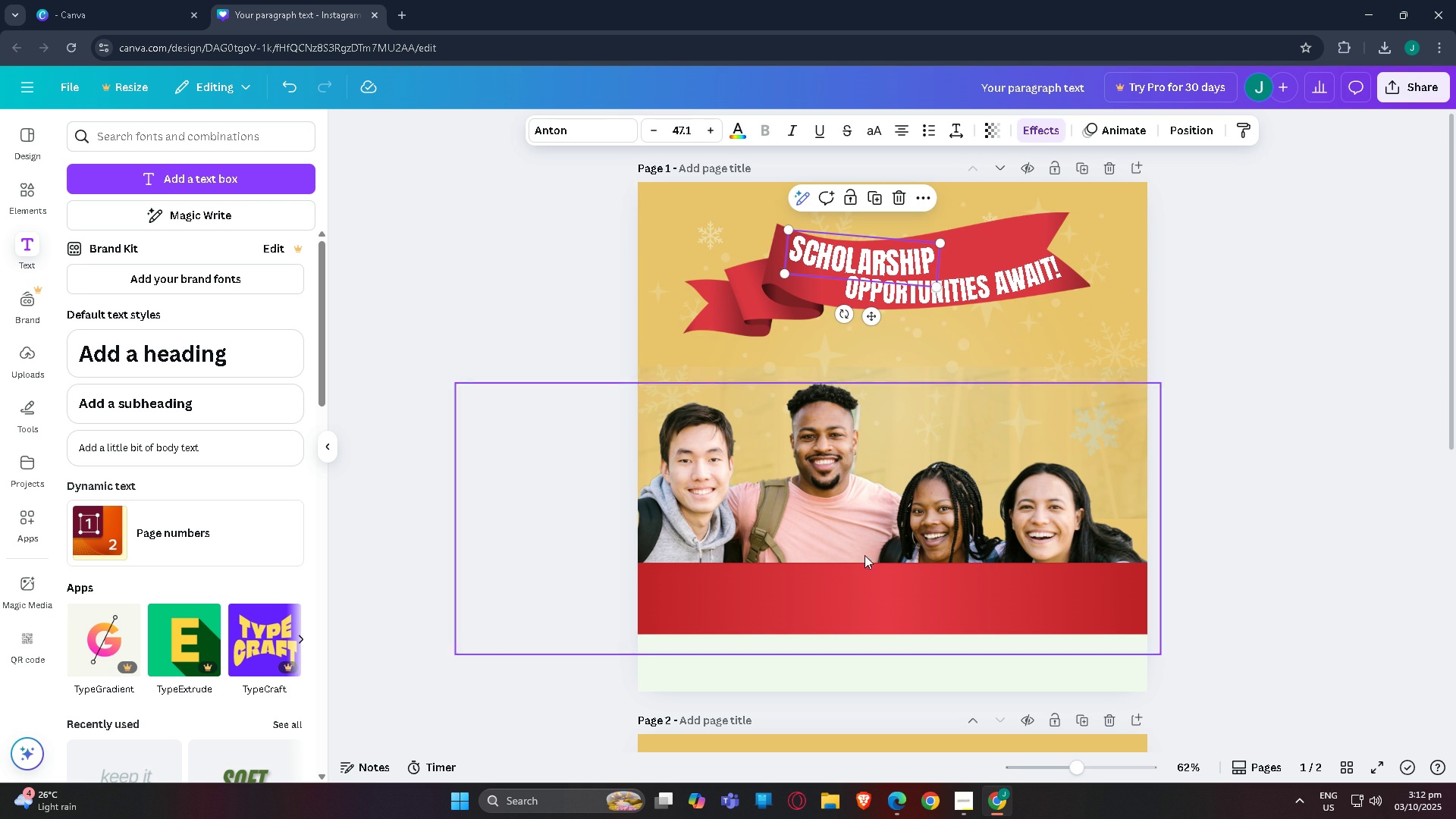 
key(Control+ControlLeft)
 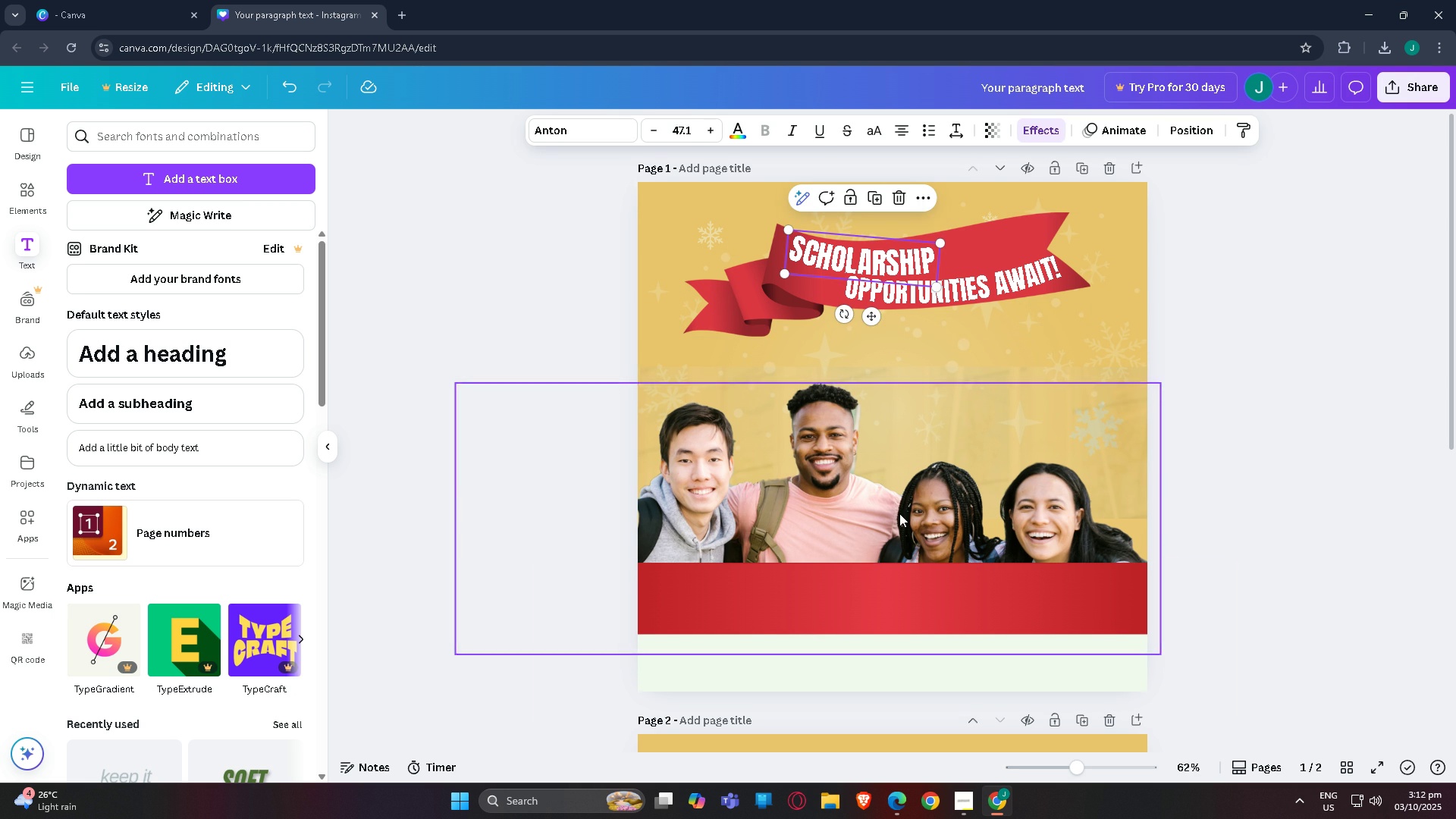 
key(Control+V)
 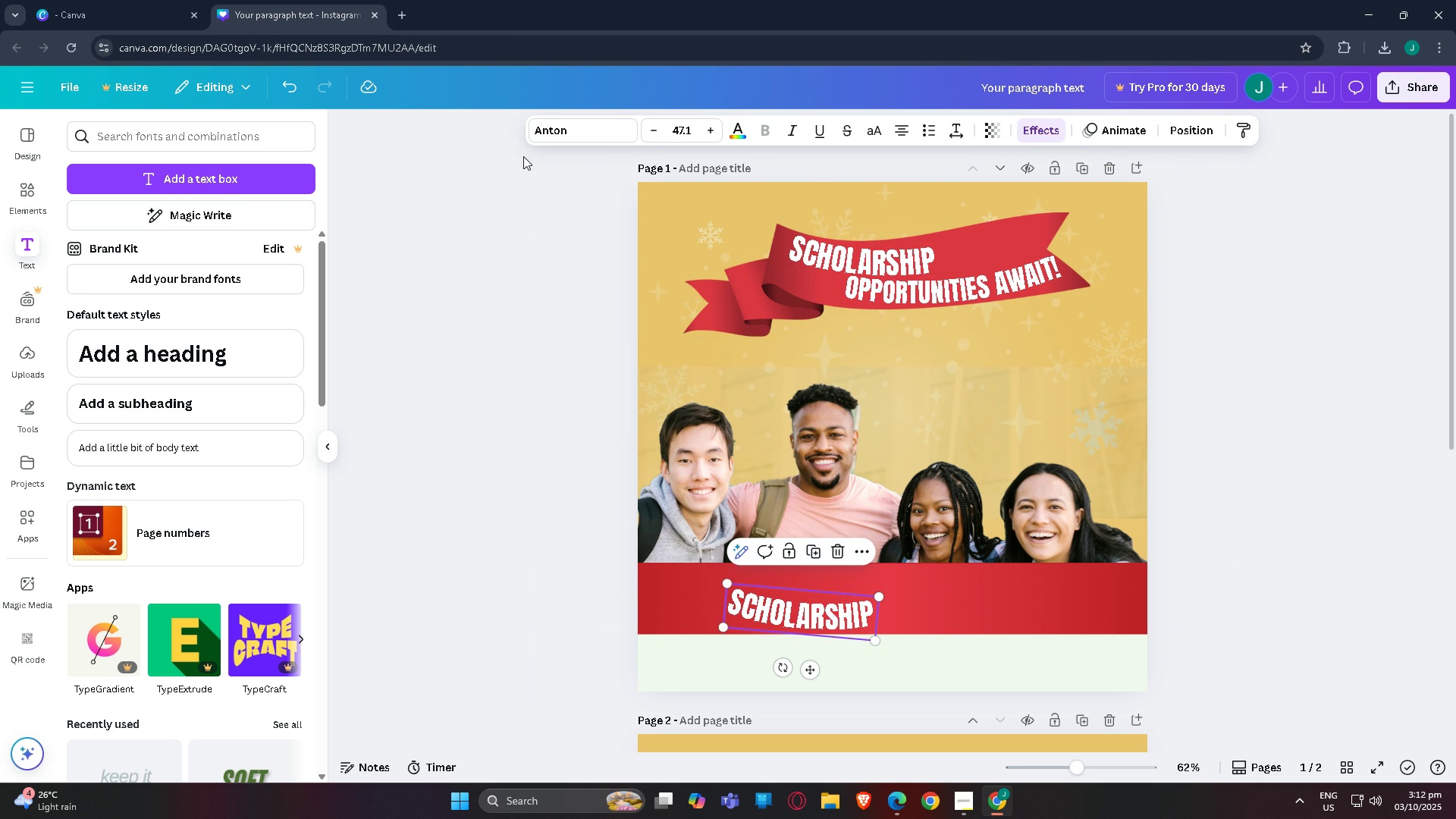 
left_click([1028, 130])
 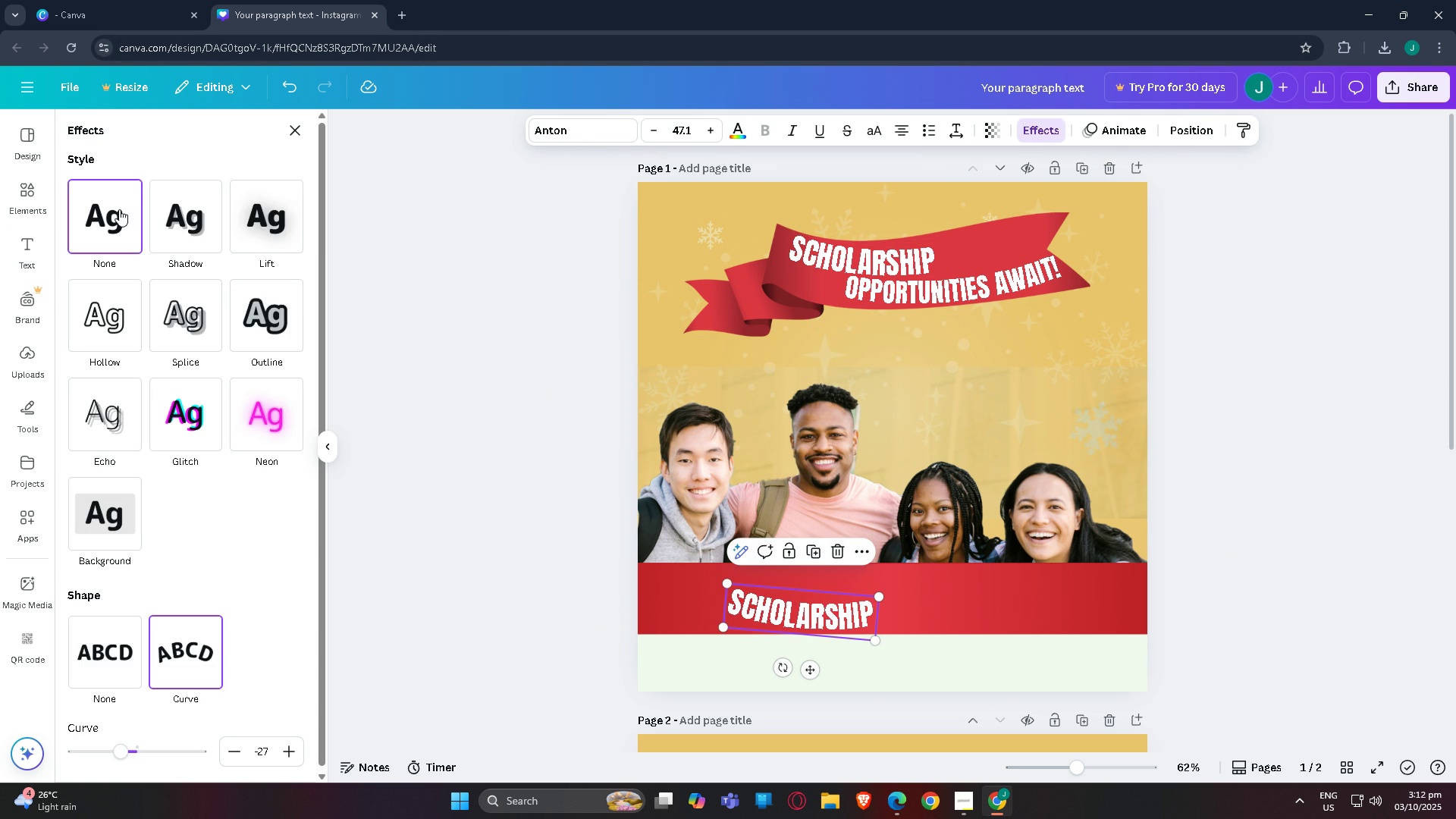 
left_click([120, 210])
 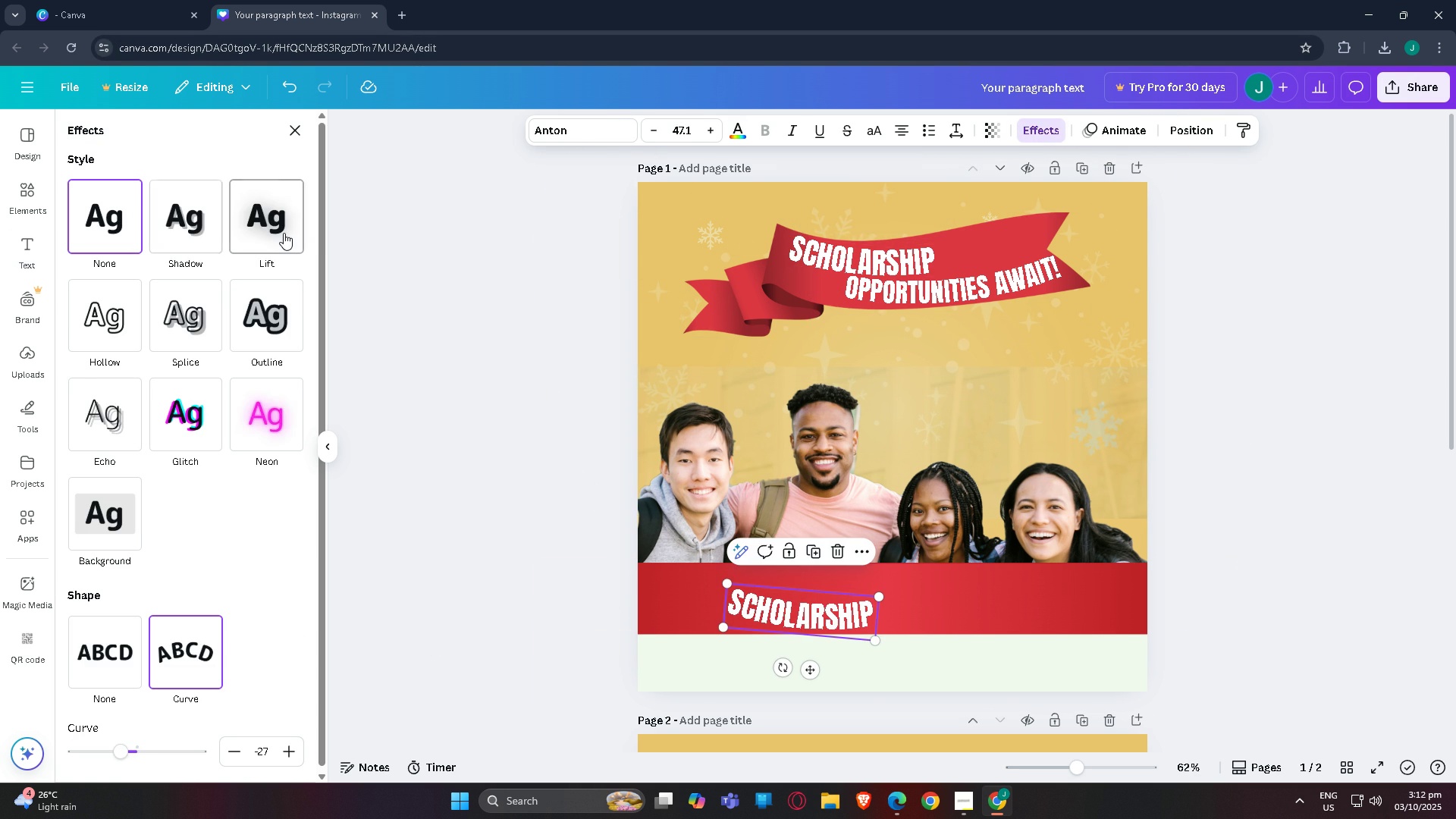 
left_click([284, 233])
 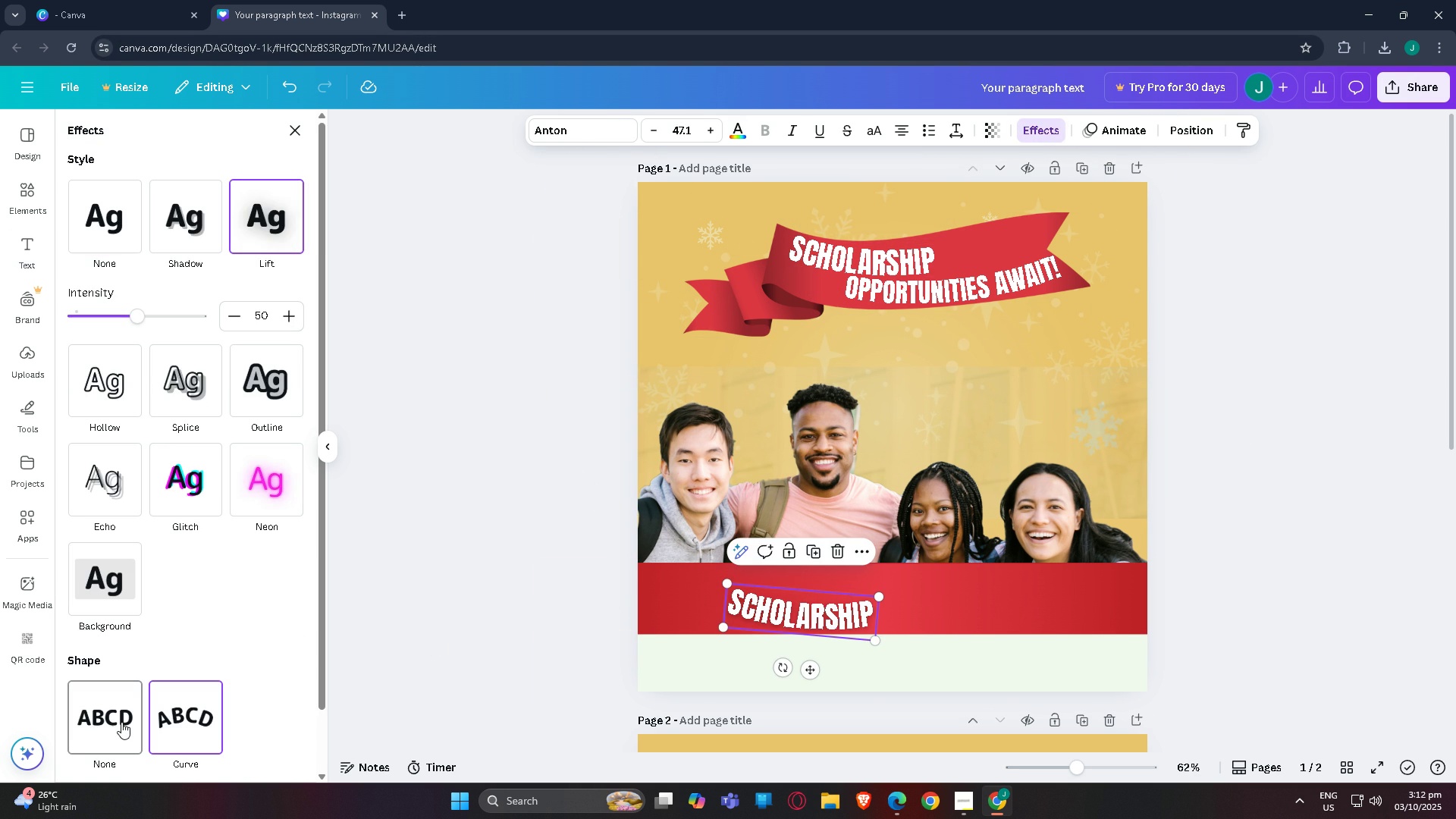 
left_click([121, 722])
 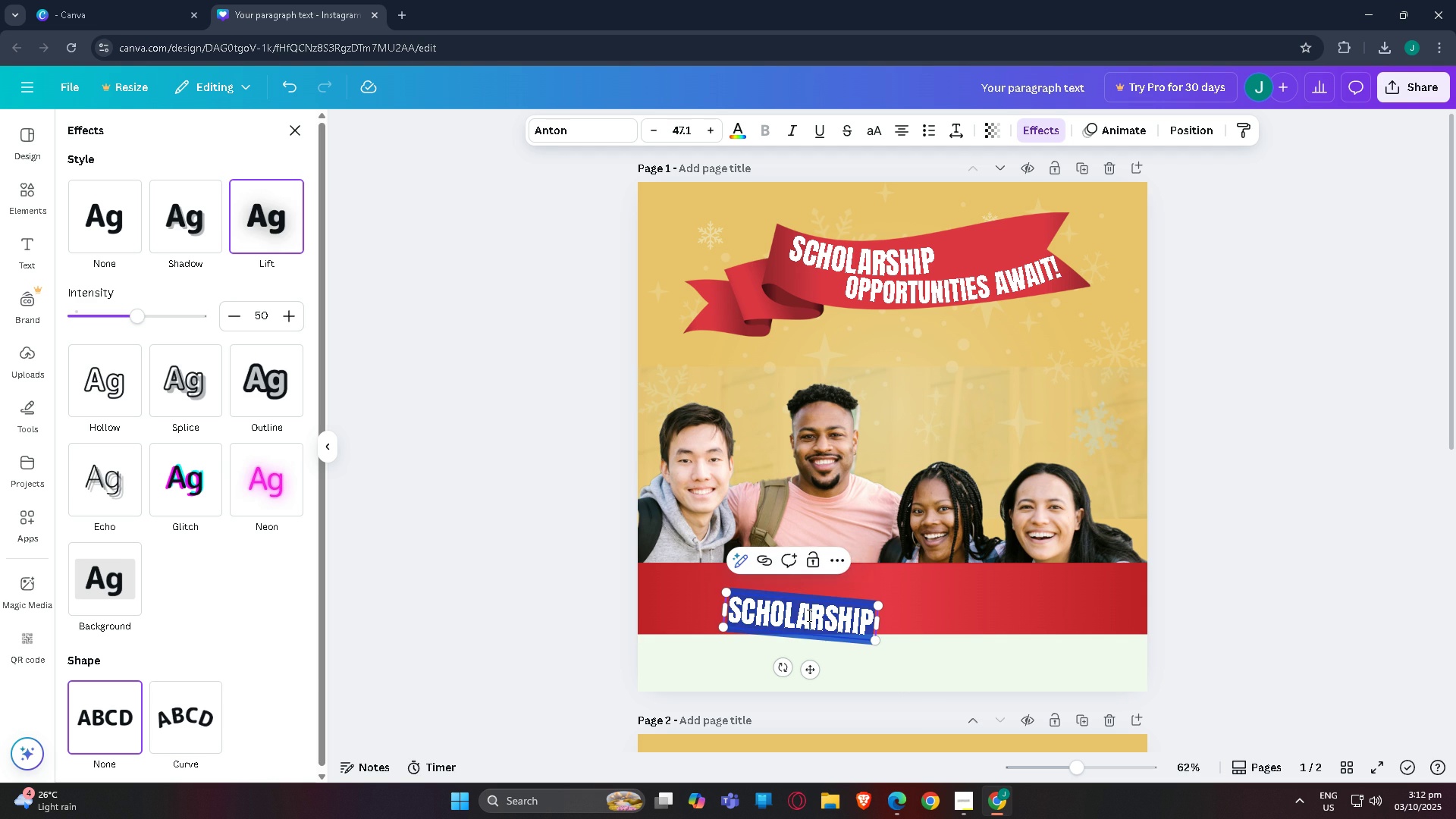 
double_click([808, 615])
 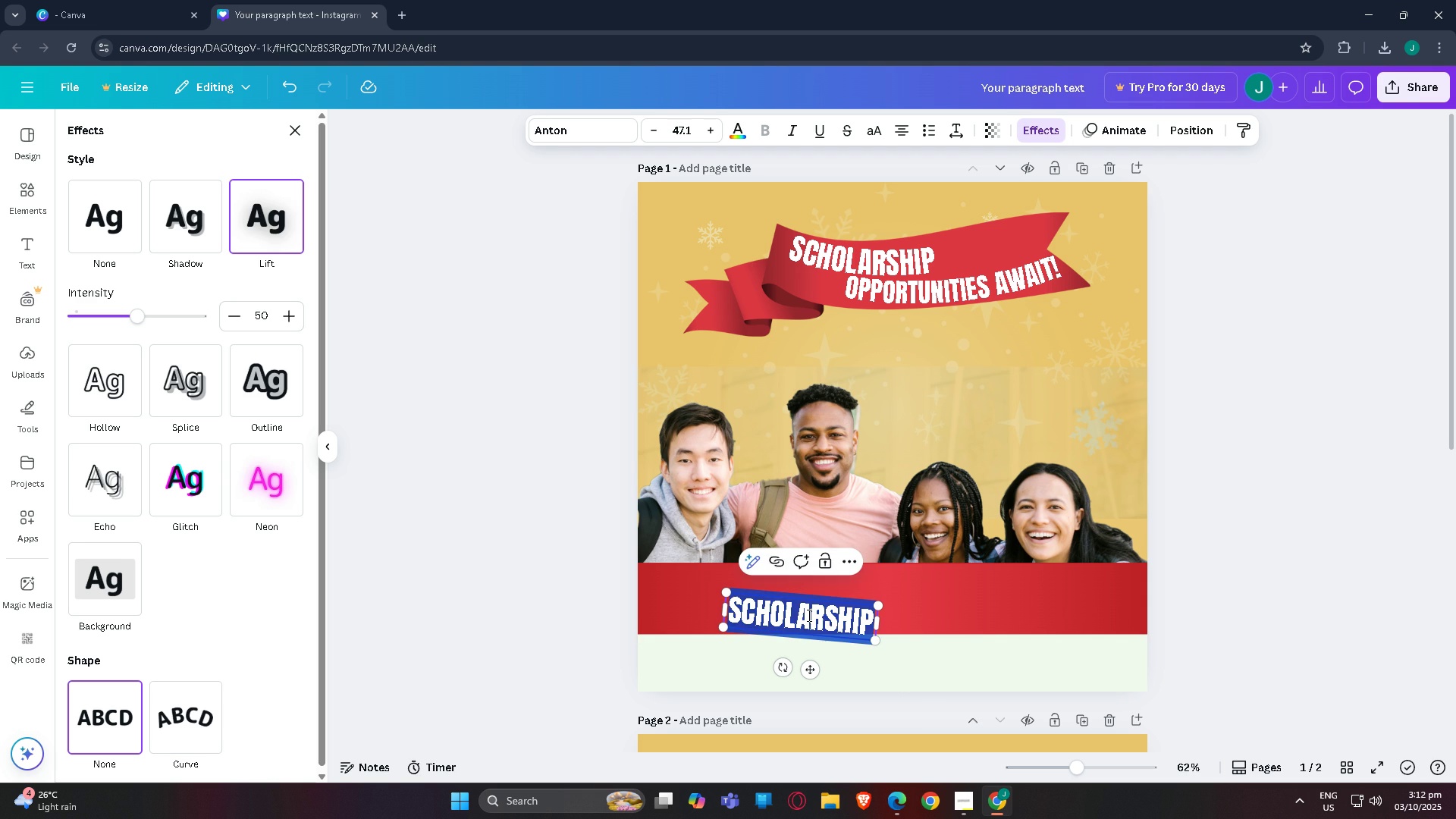 
type(lI)
key(Backspace)
key(Backspace)
type(Limited ho)
key(Backspace)
key(Backspace)
type(H)
key(Backspace)
type(Holiday Scholarships Available )
key(Backspace)